 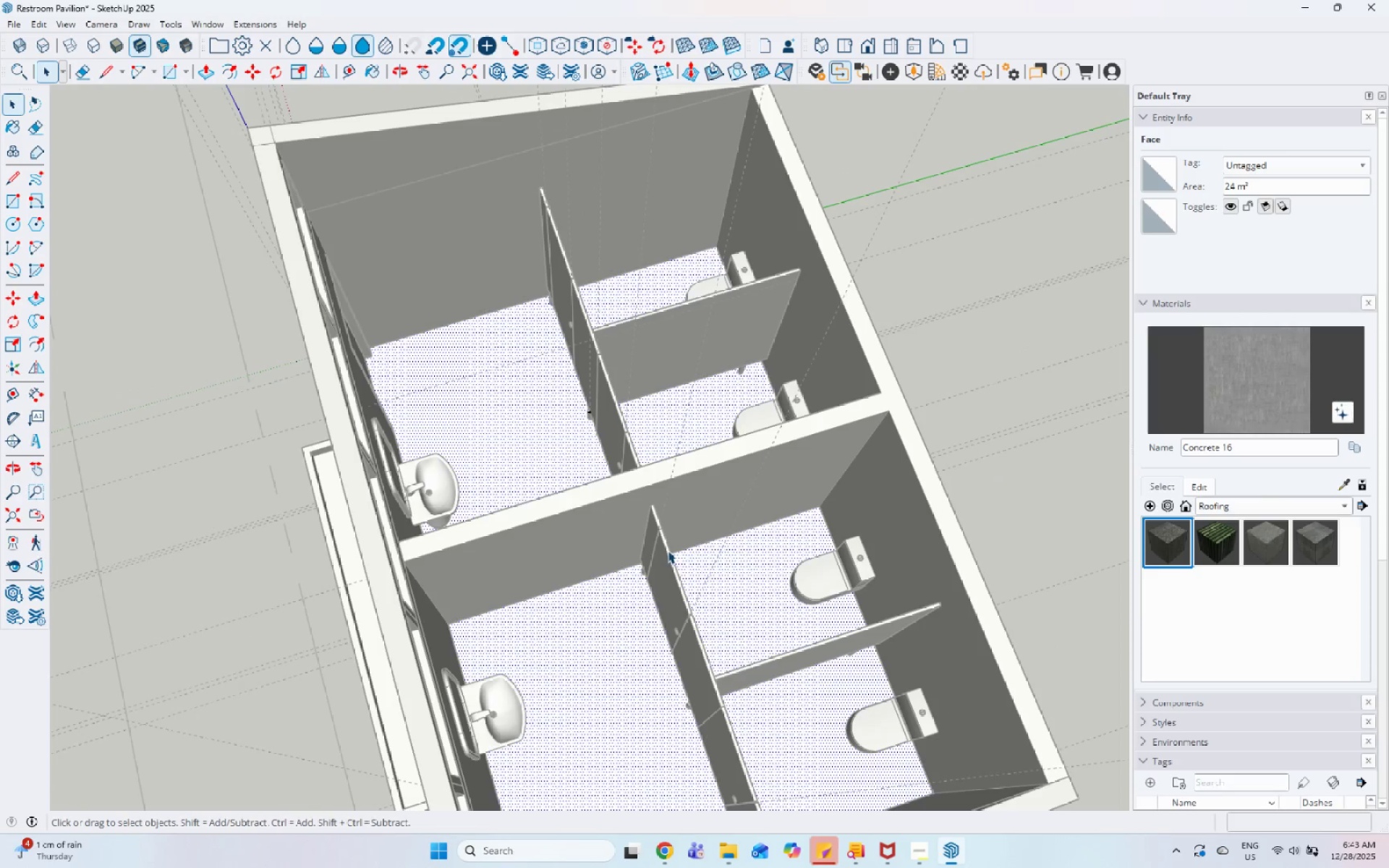 
left_click_drag(start_coordinate=[1249, 378], to_coordinate=[1241, 378])
 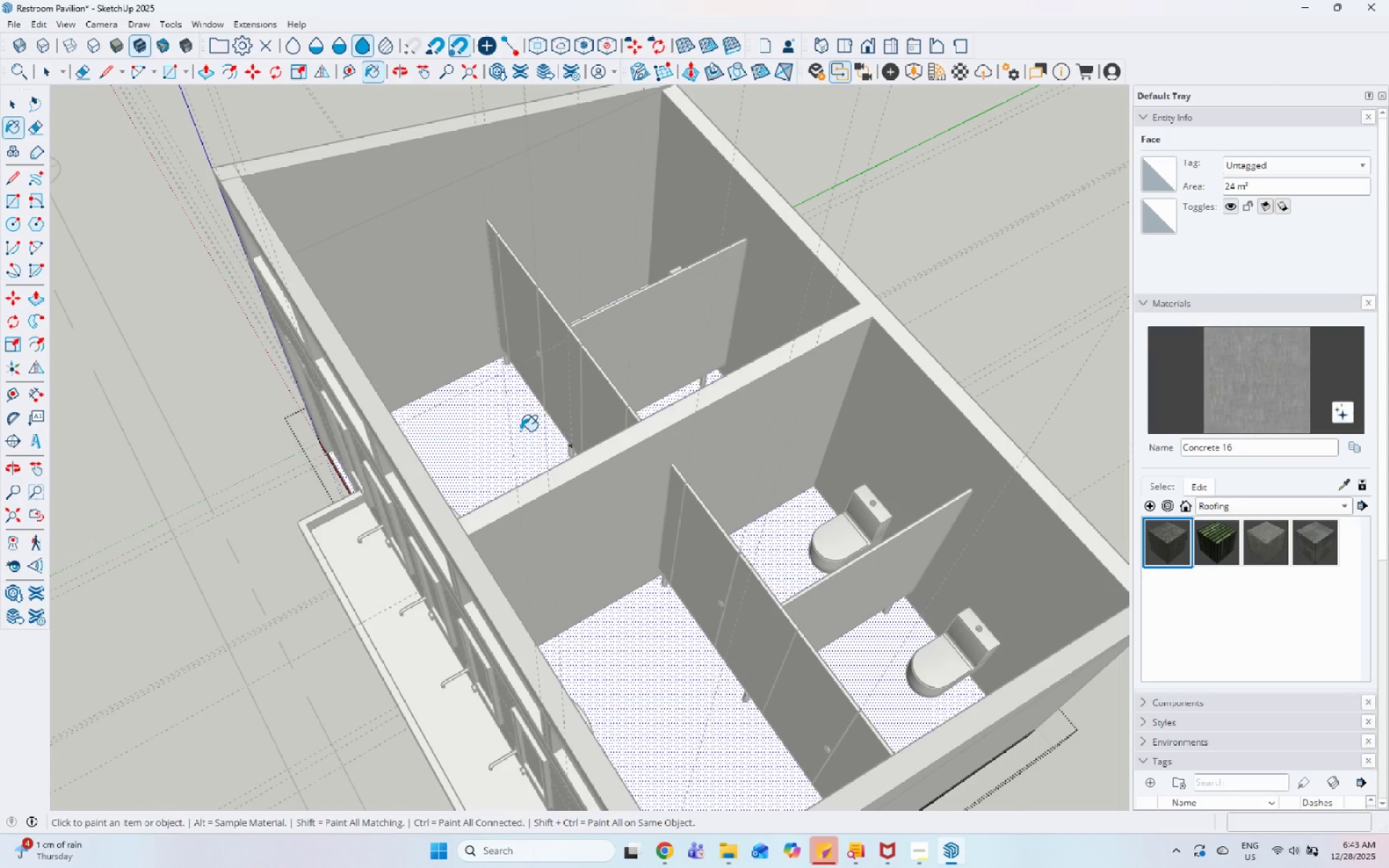 
left_click([520, 431])
 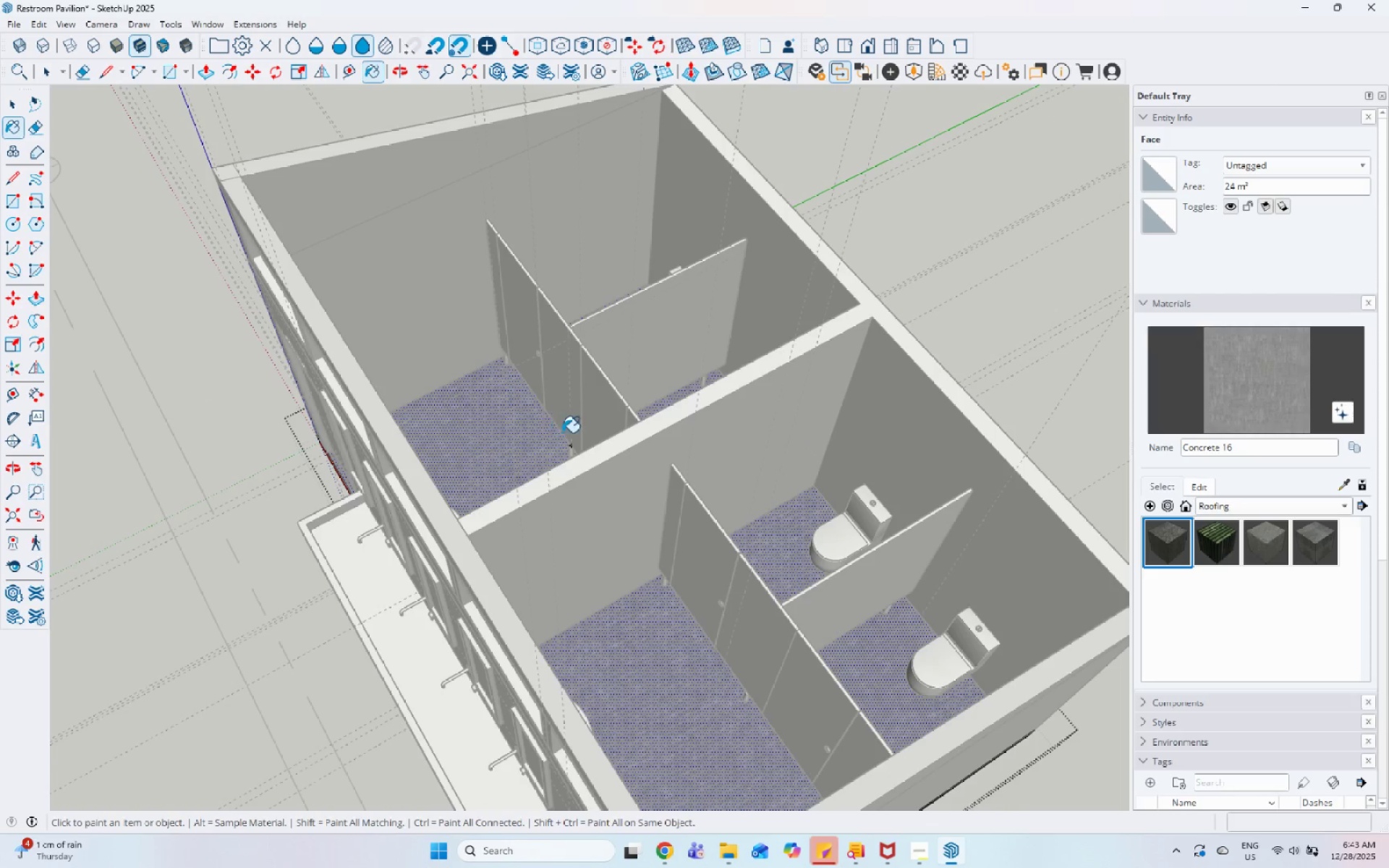 
key(Space)
 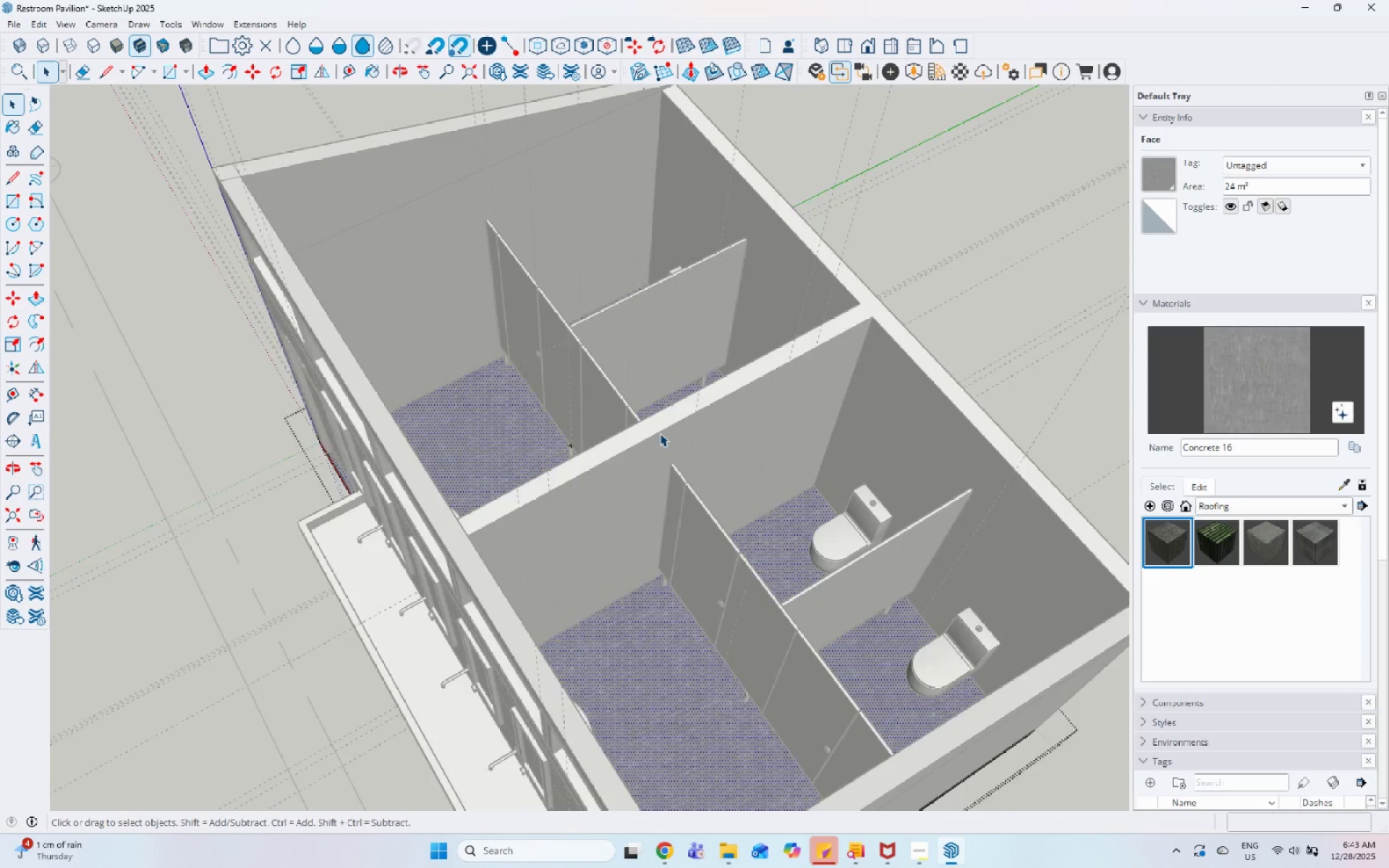 
key(Escape)
 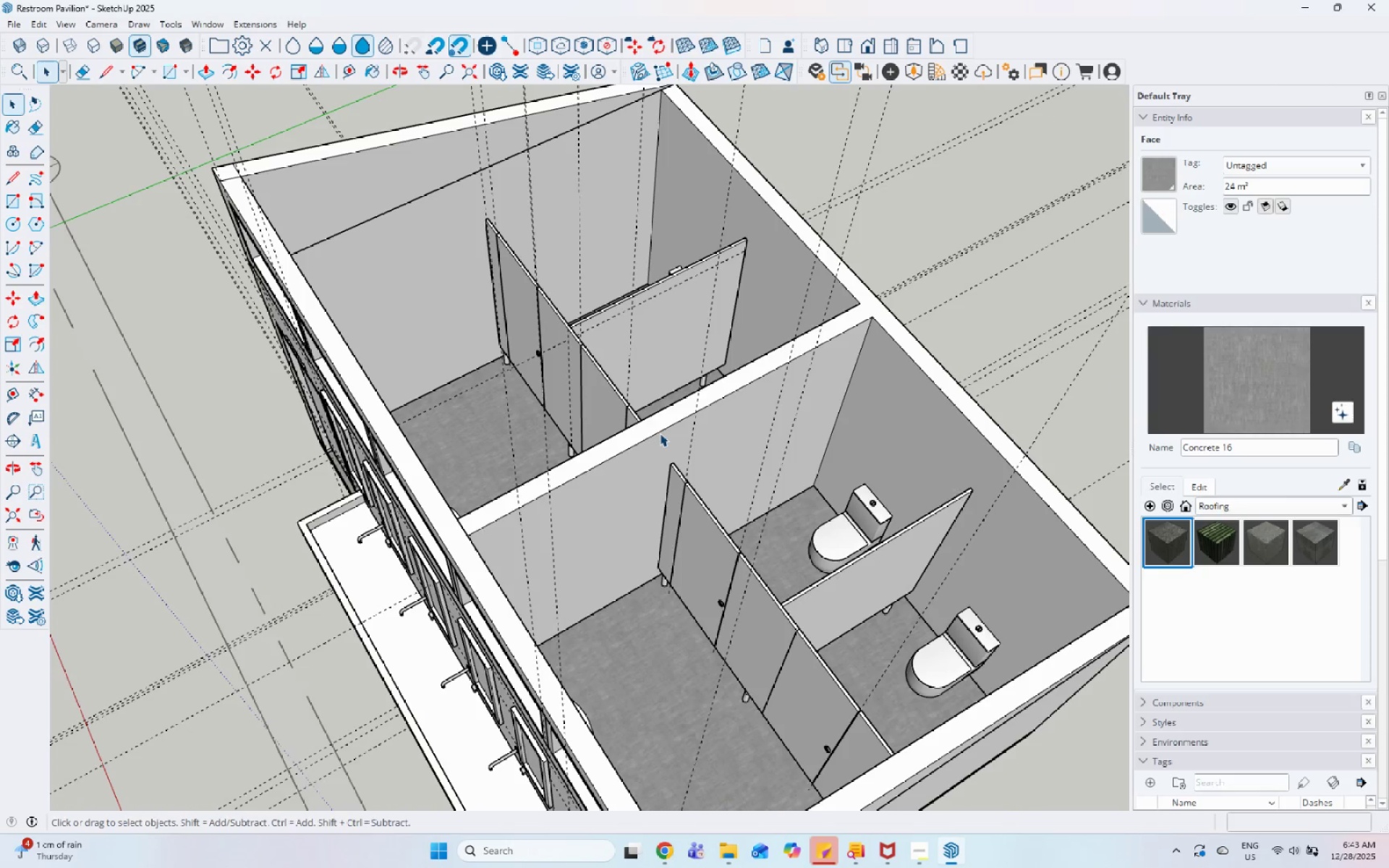 
key(Escape)
 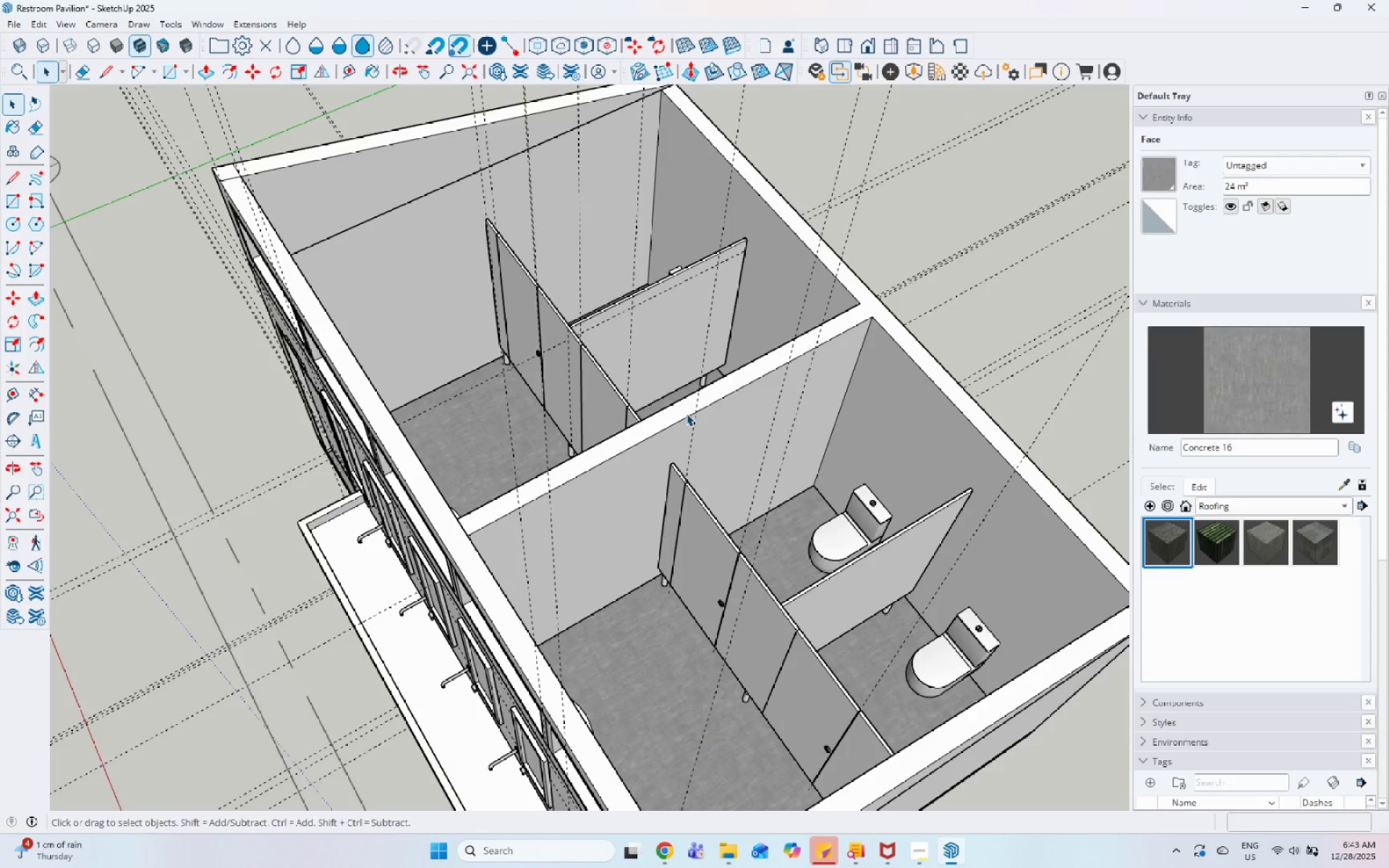 
key(Escape)
 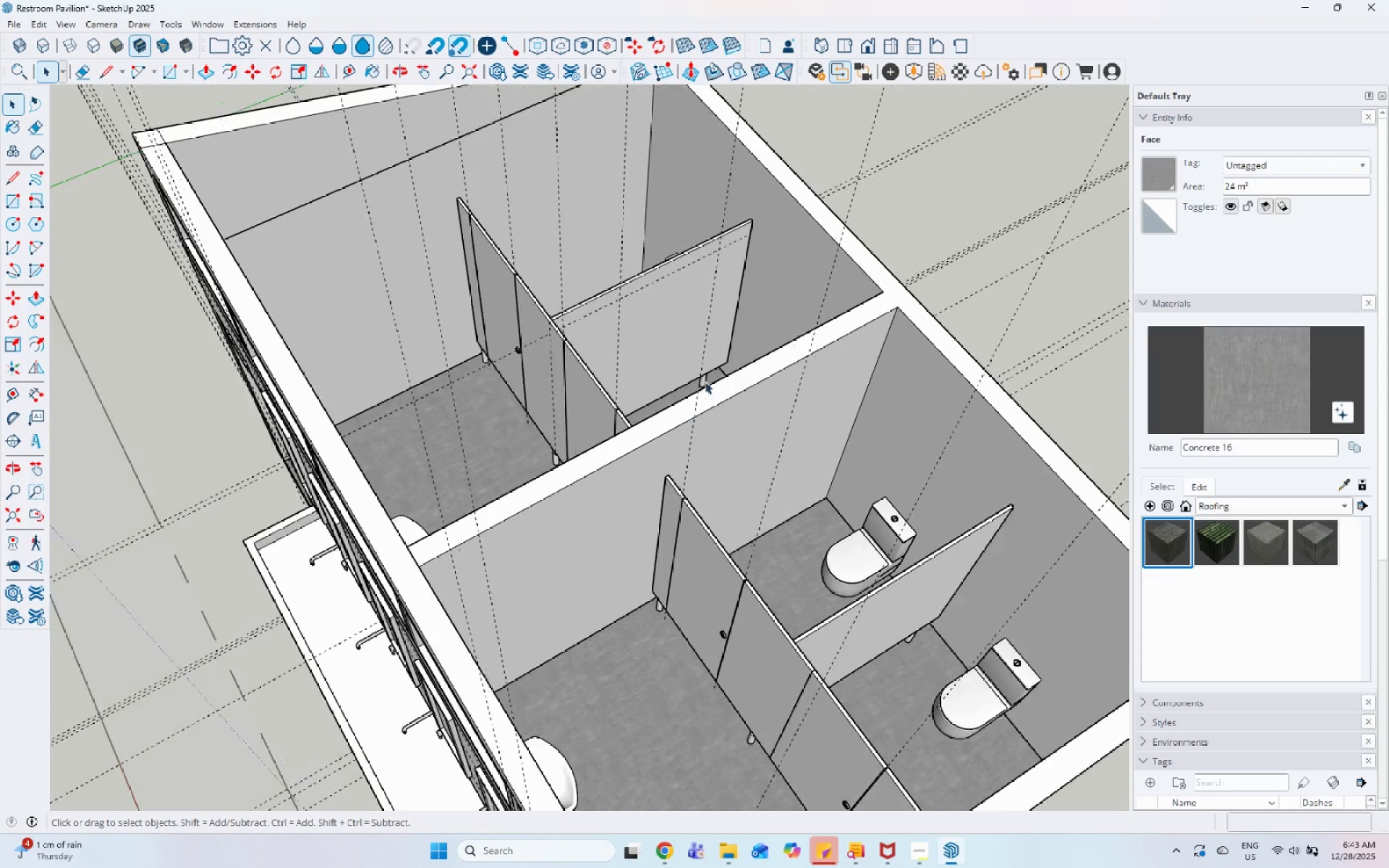 
scroll: coordinate [706, 381], scroll_direction: up, amount: 4.0
 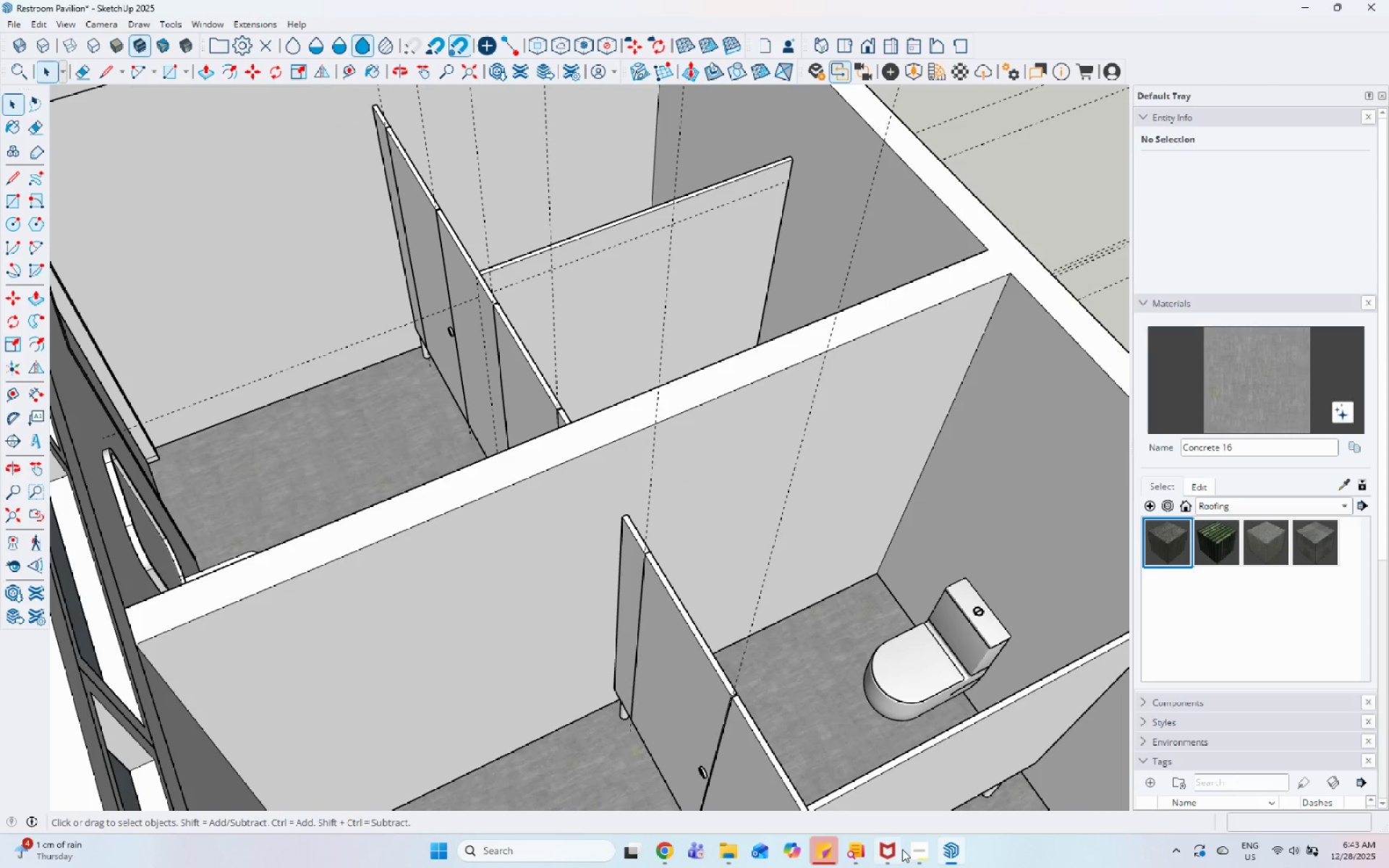 
left_click([925, 854])
 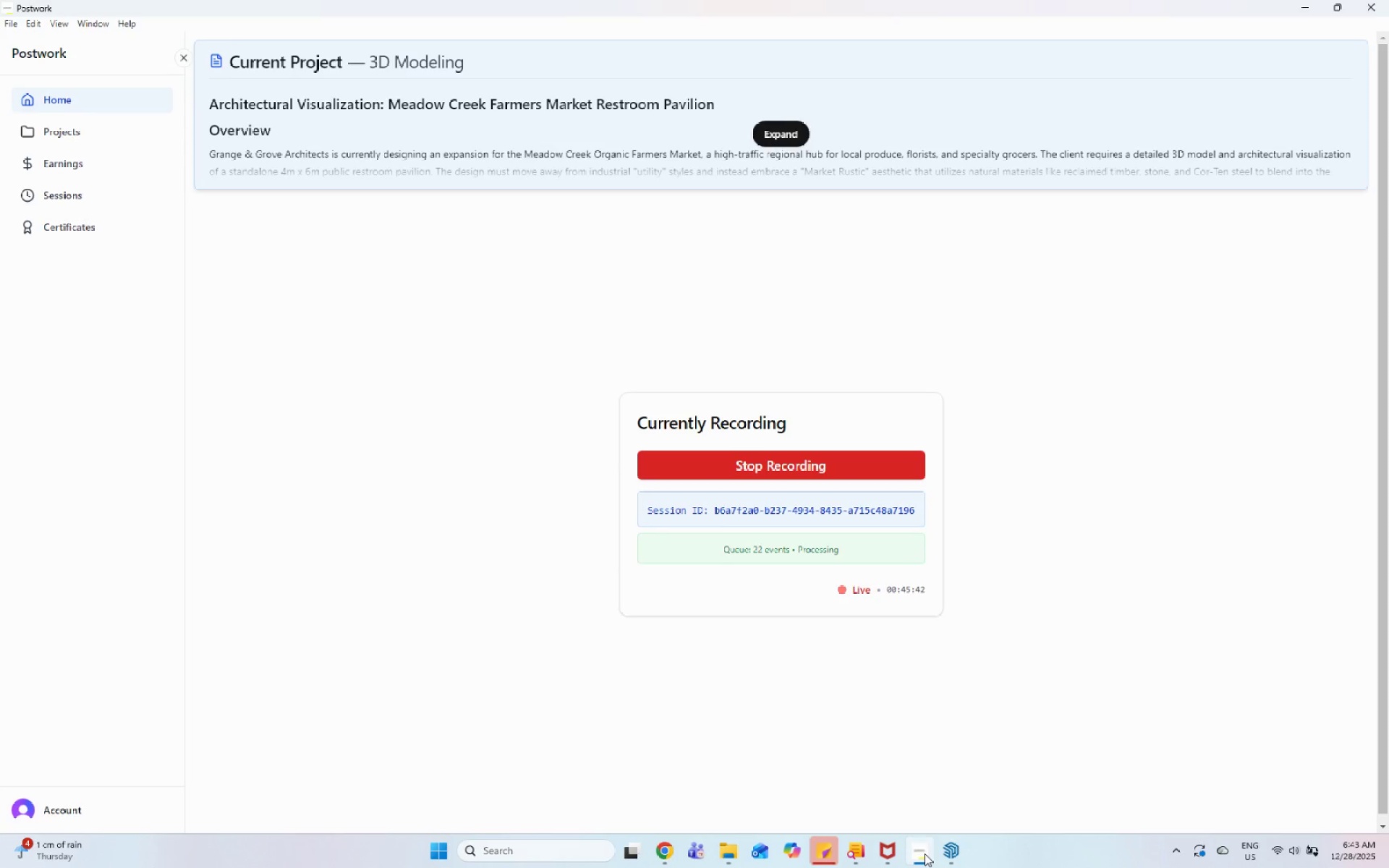 
double_click([925, 851])